 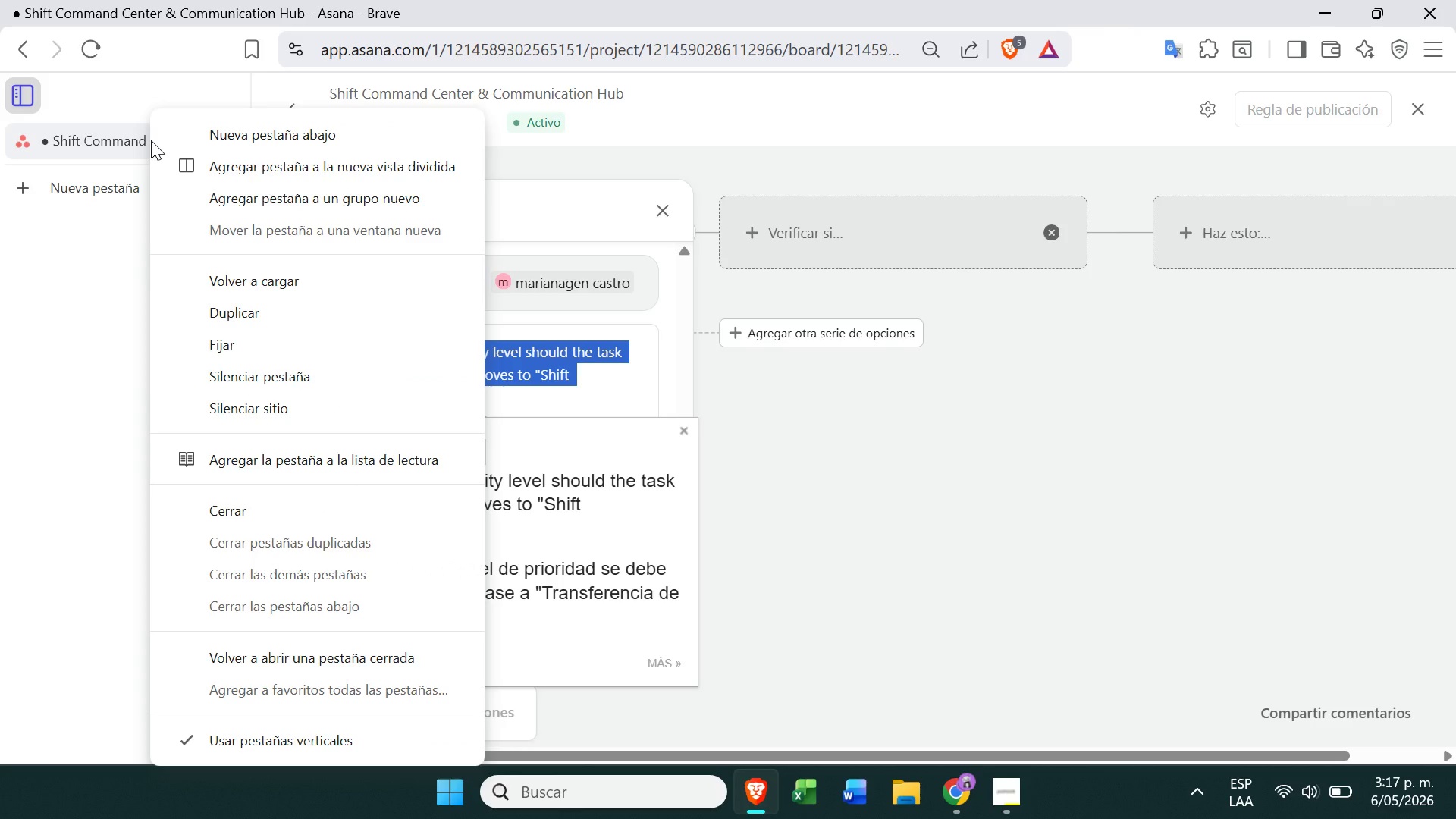 
left_click([237, 298])
 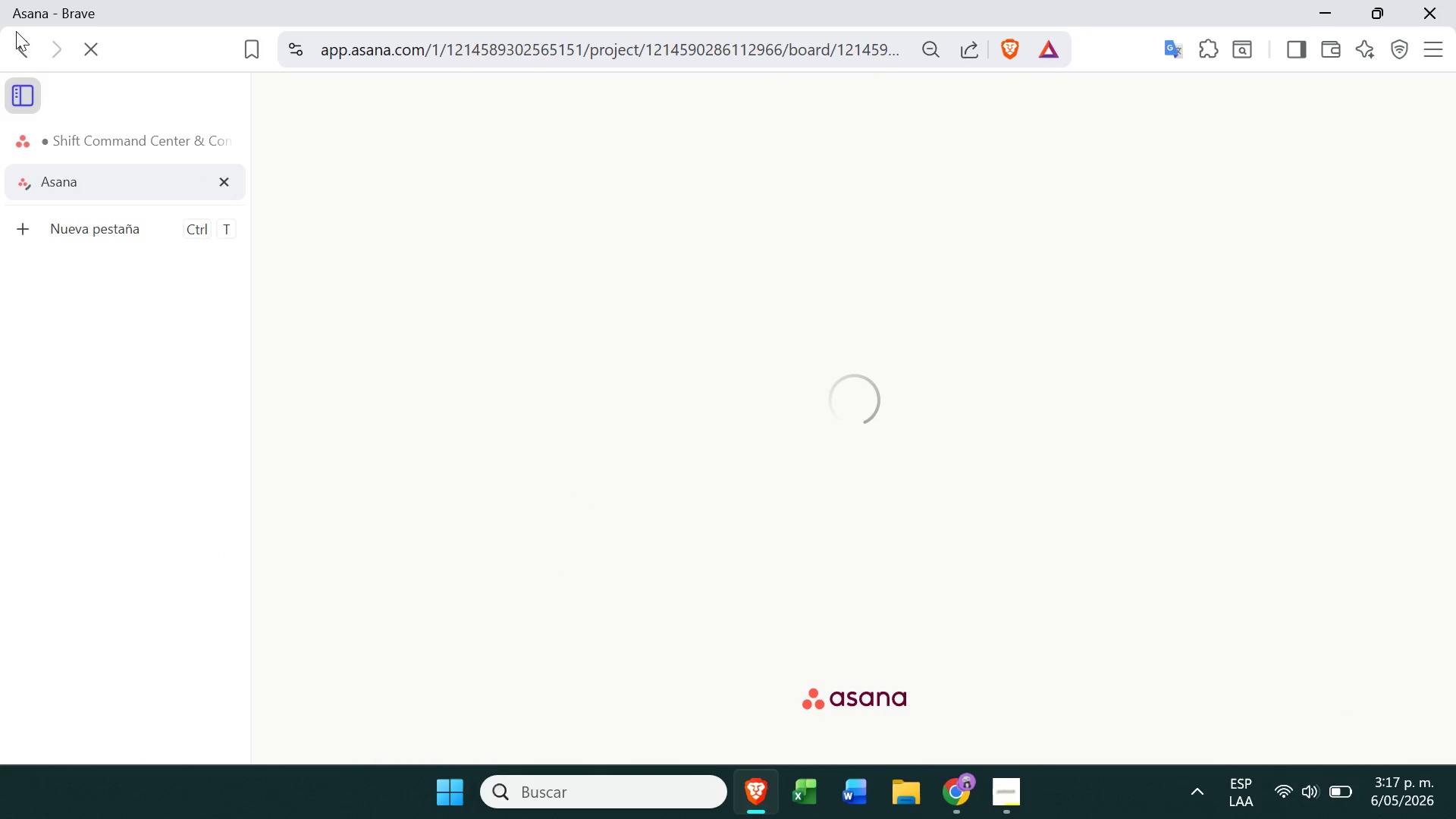 
left_click([16, 42])
 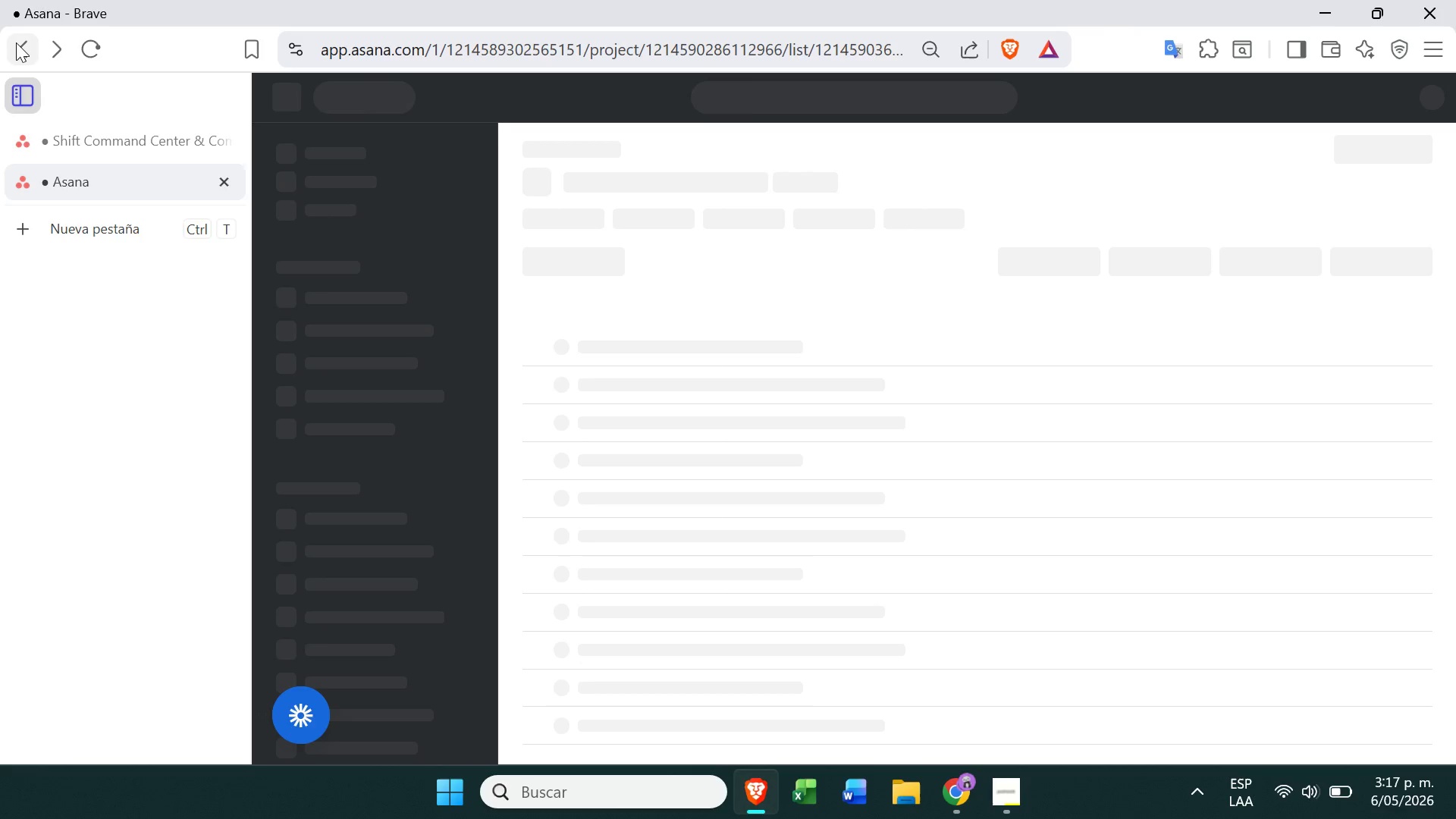 
wait(10.62)
 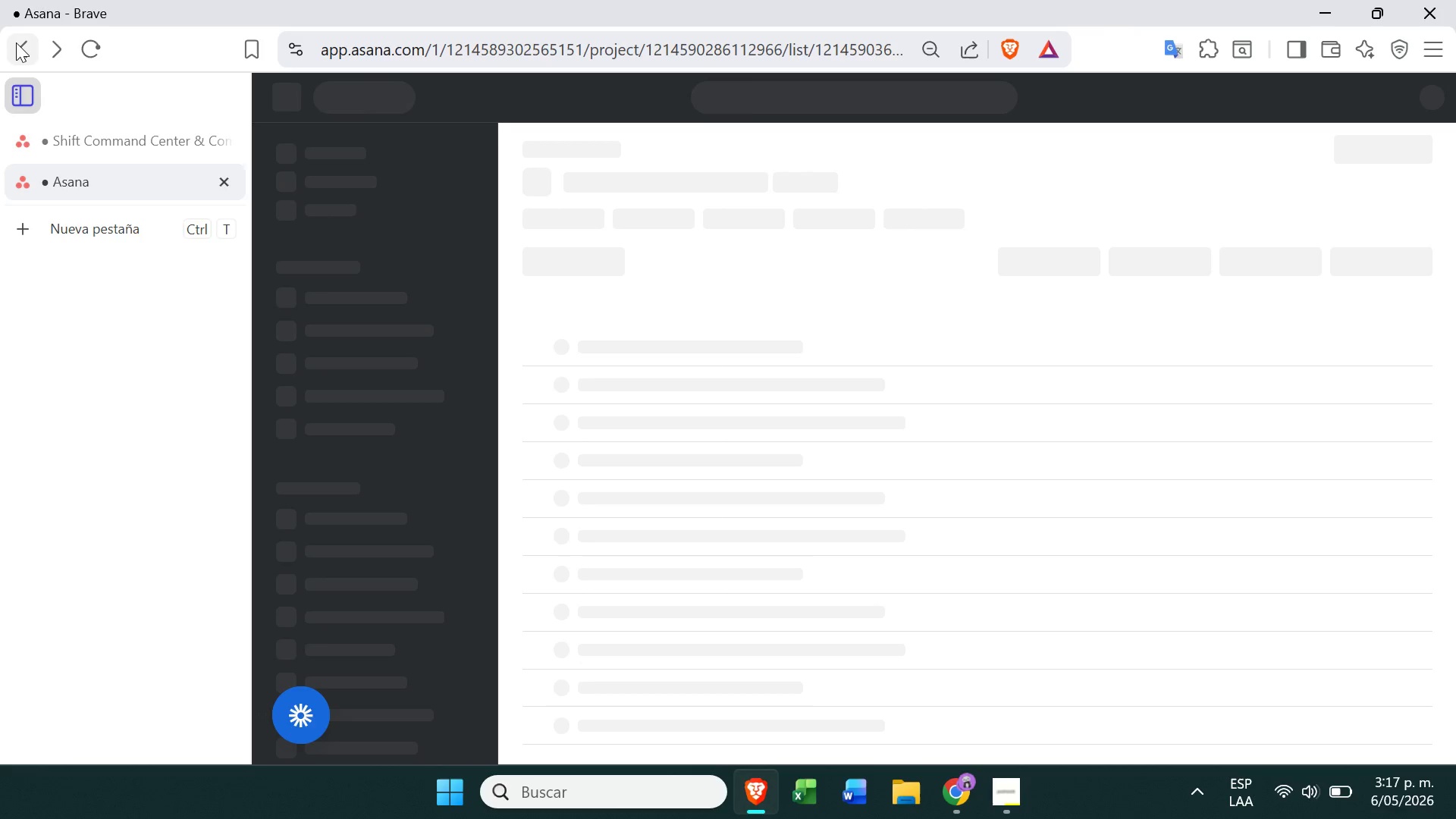 
left_click([1370, 149])
 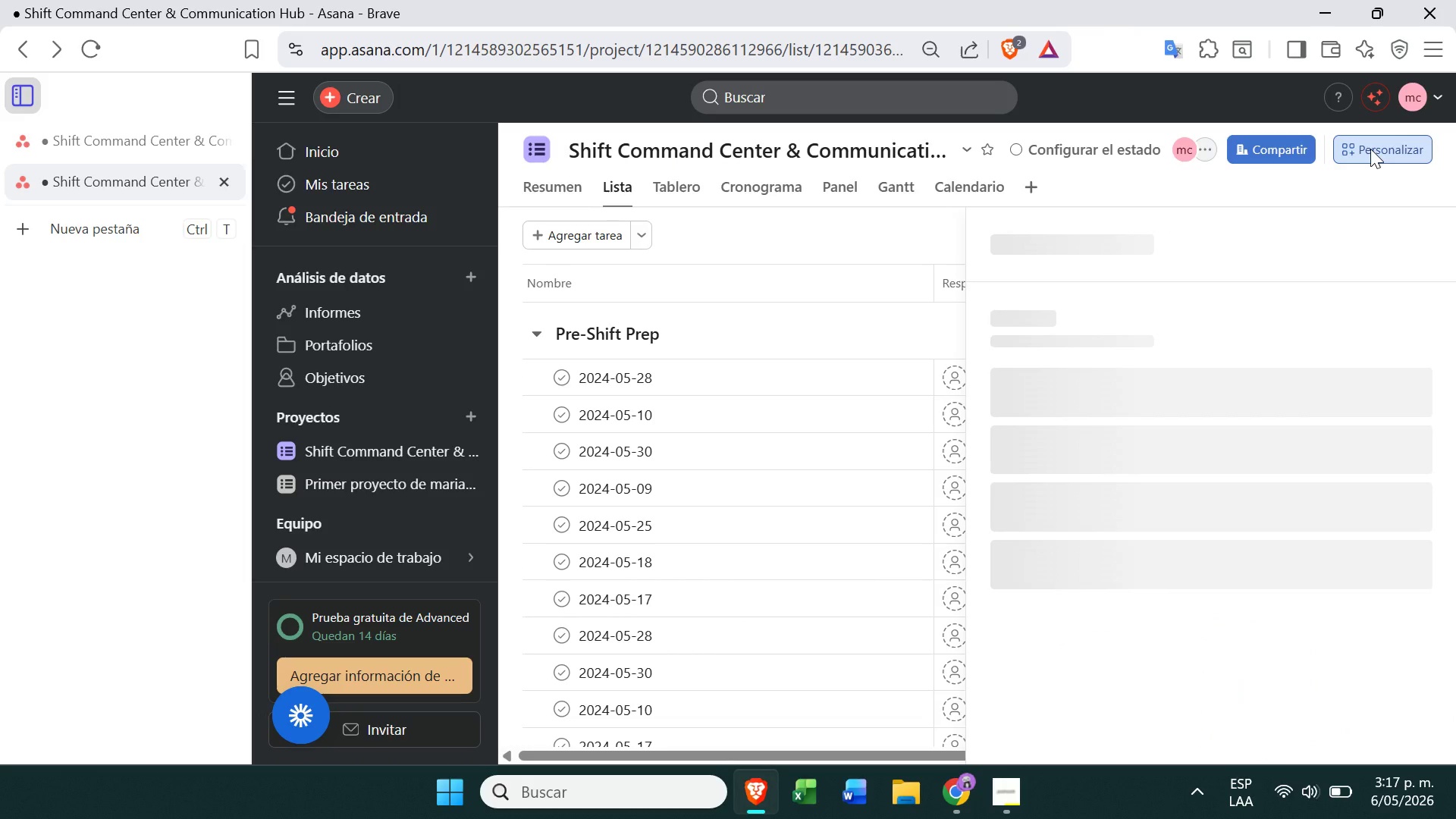 
mouse_move([1158, 485])
 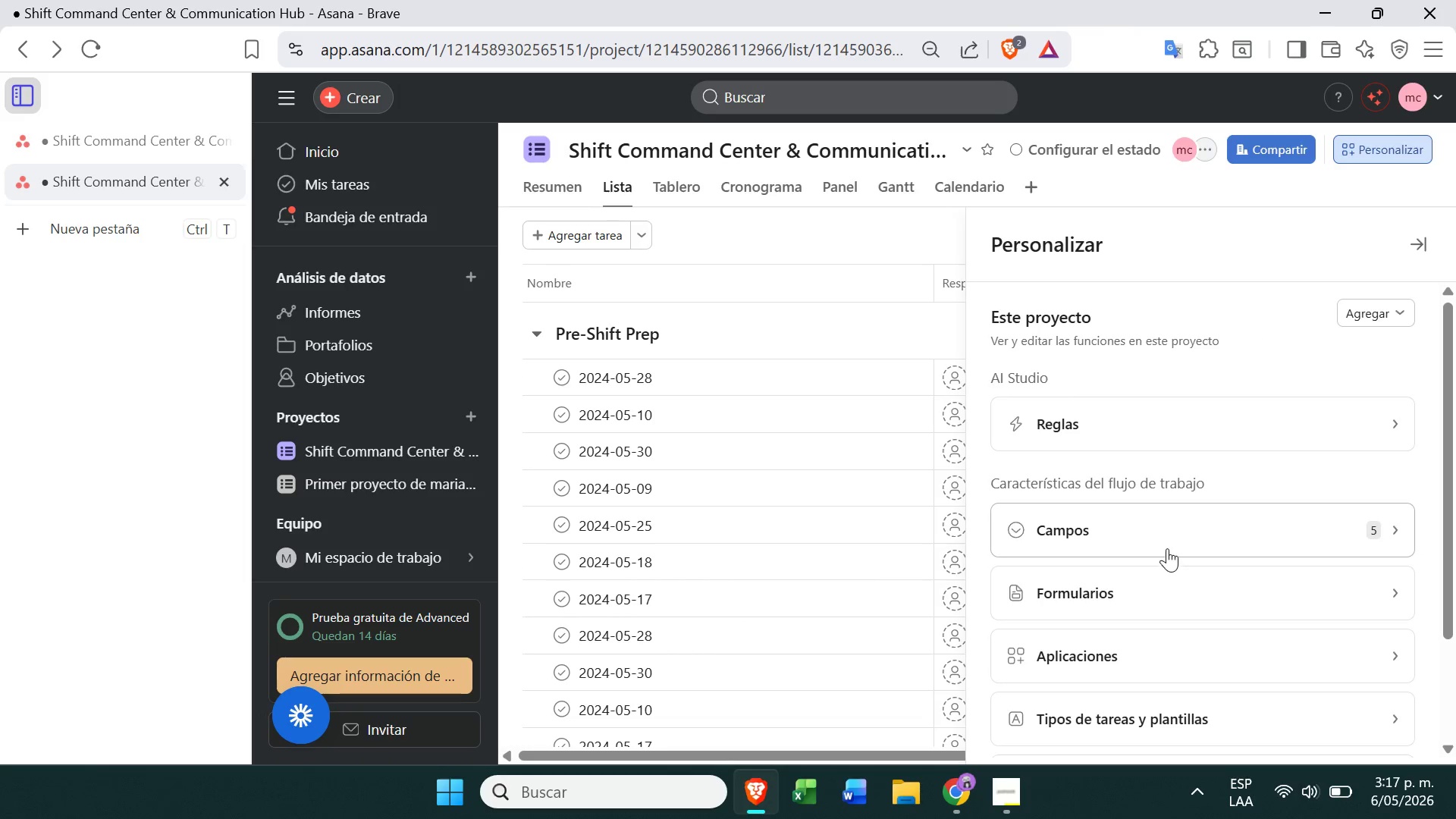 
left_click([1164, 542])
 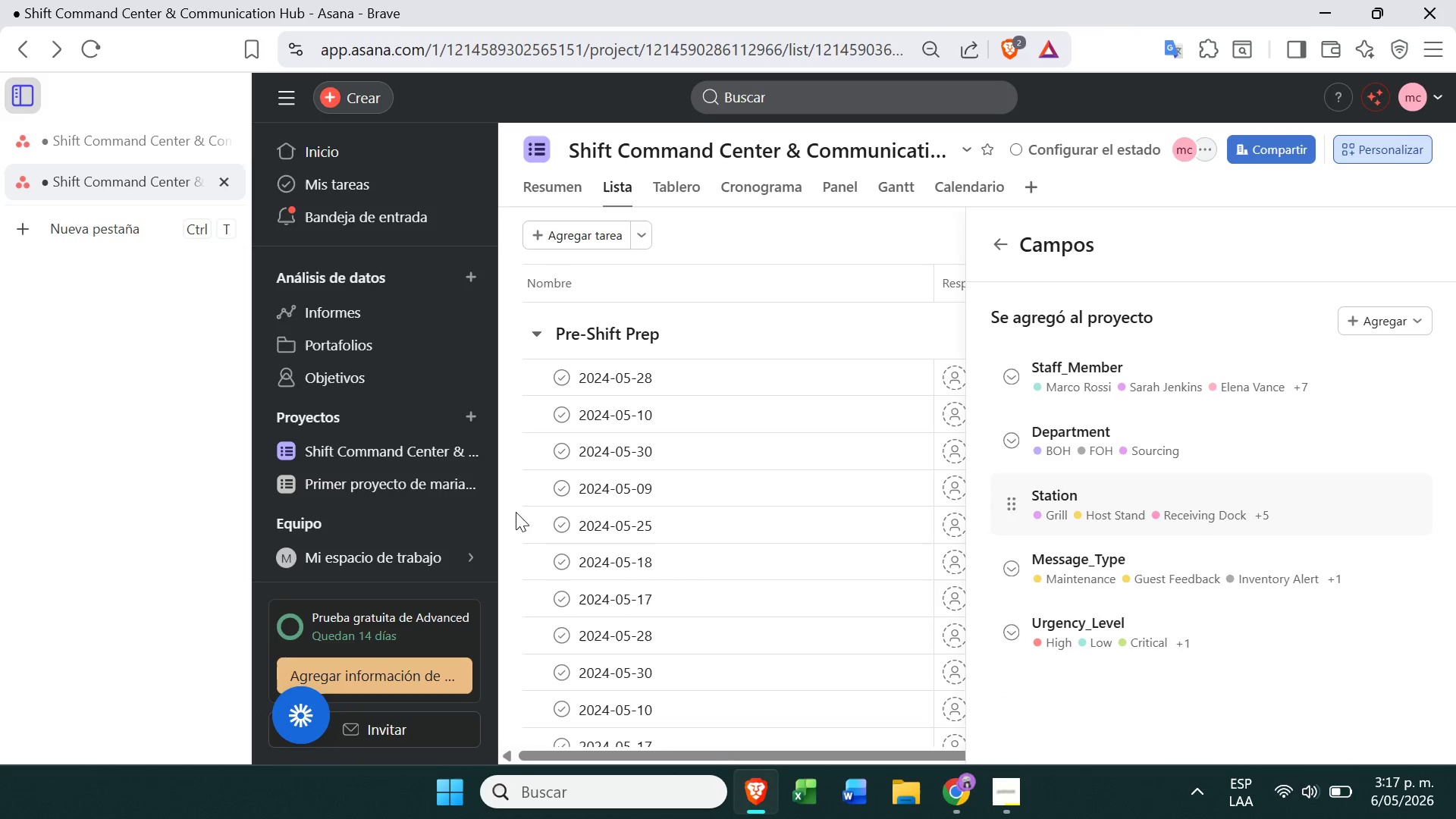 
left_click([121, 108])
 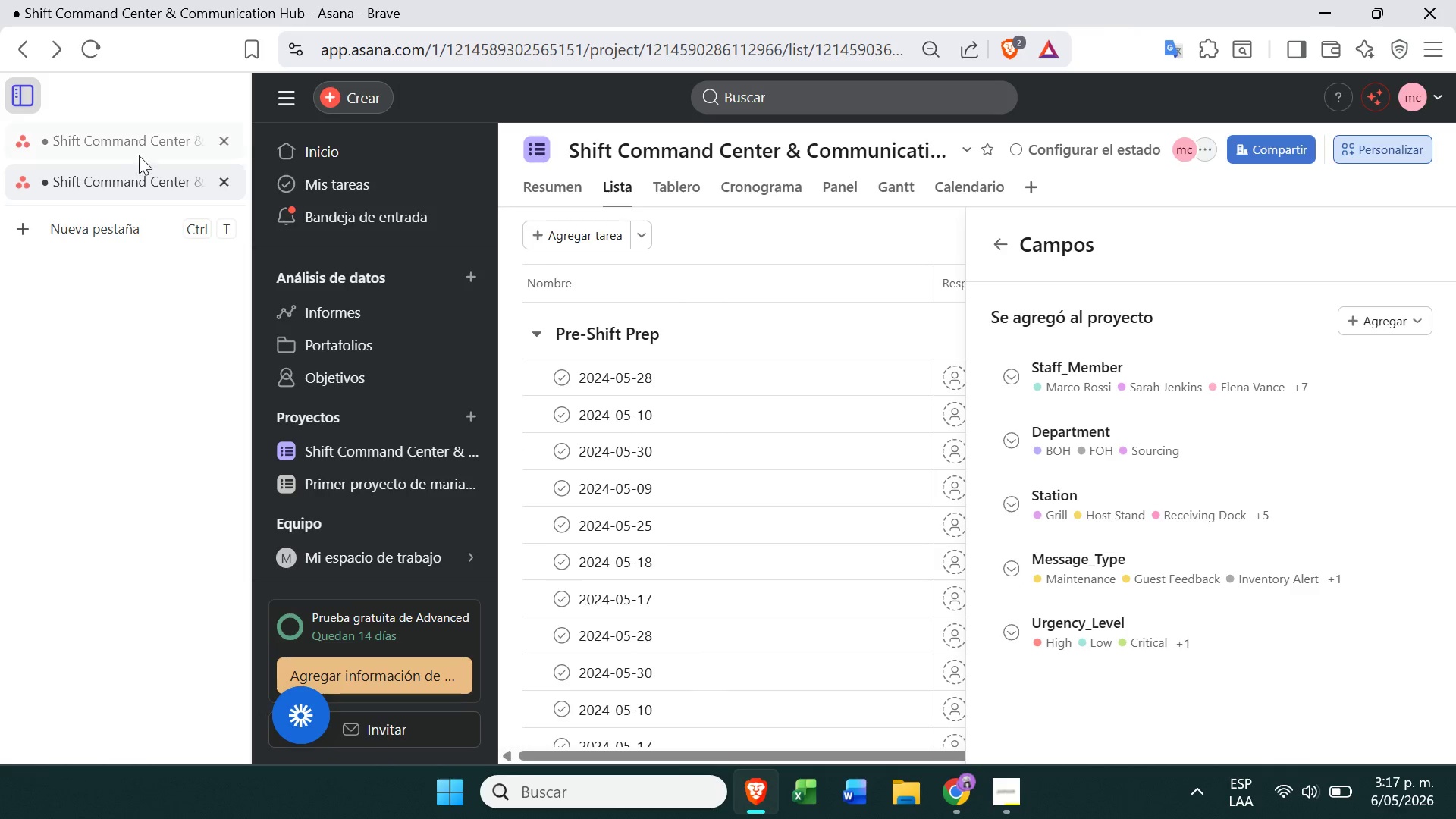 
left_click([140, 157])
 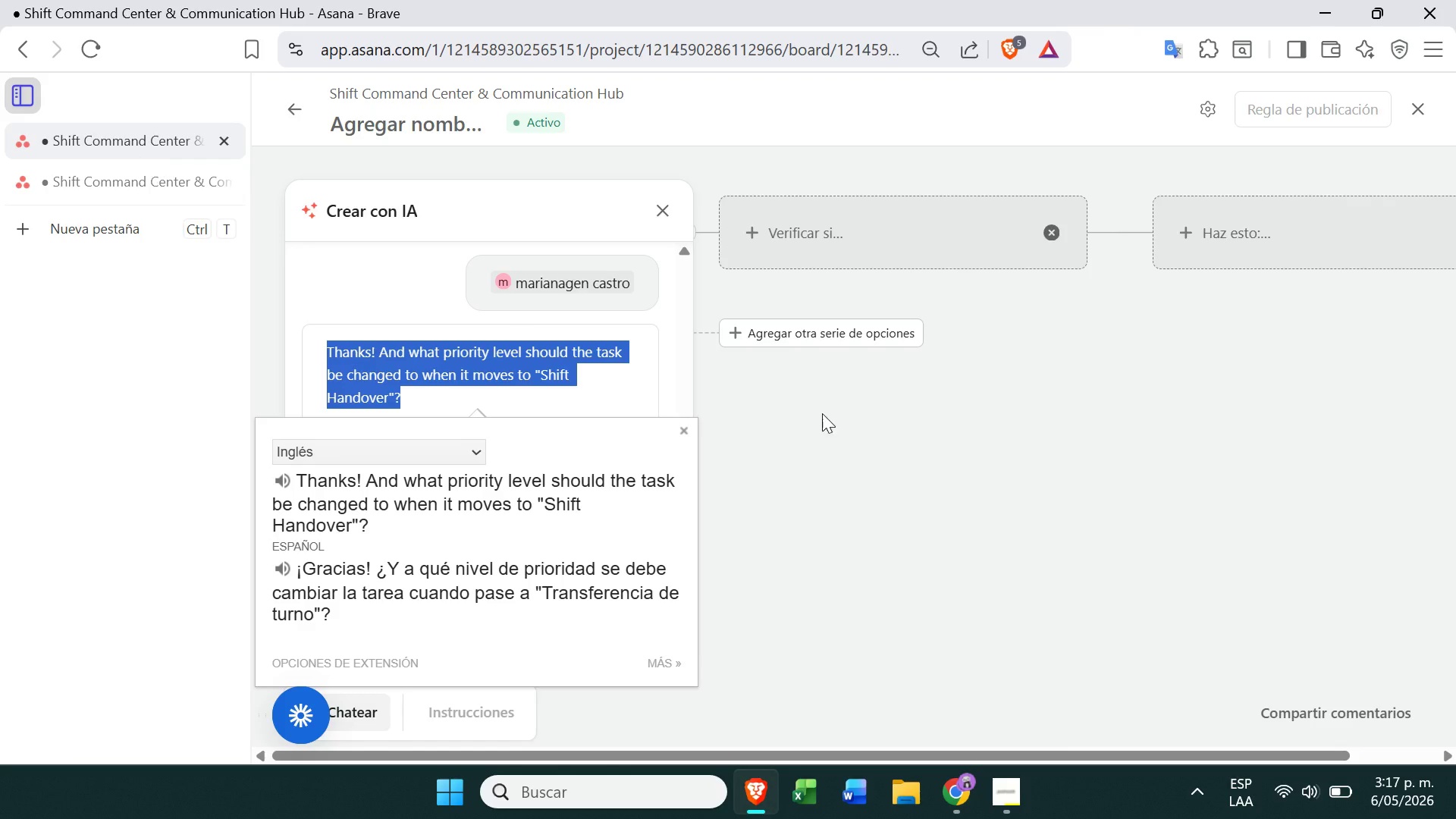 
left_click([925, 491])
 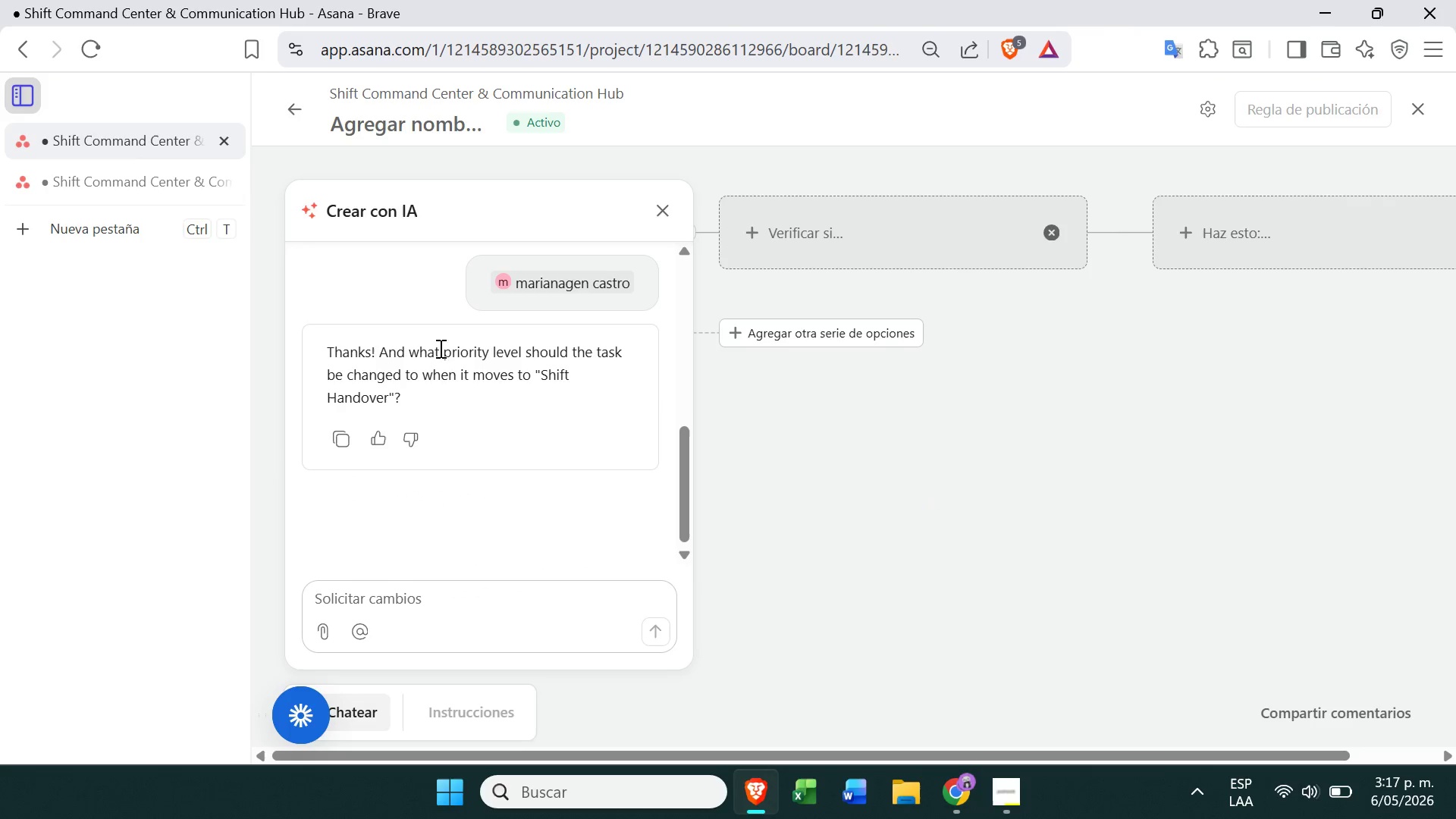 
left_click([162, 191])
 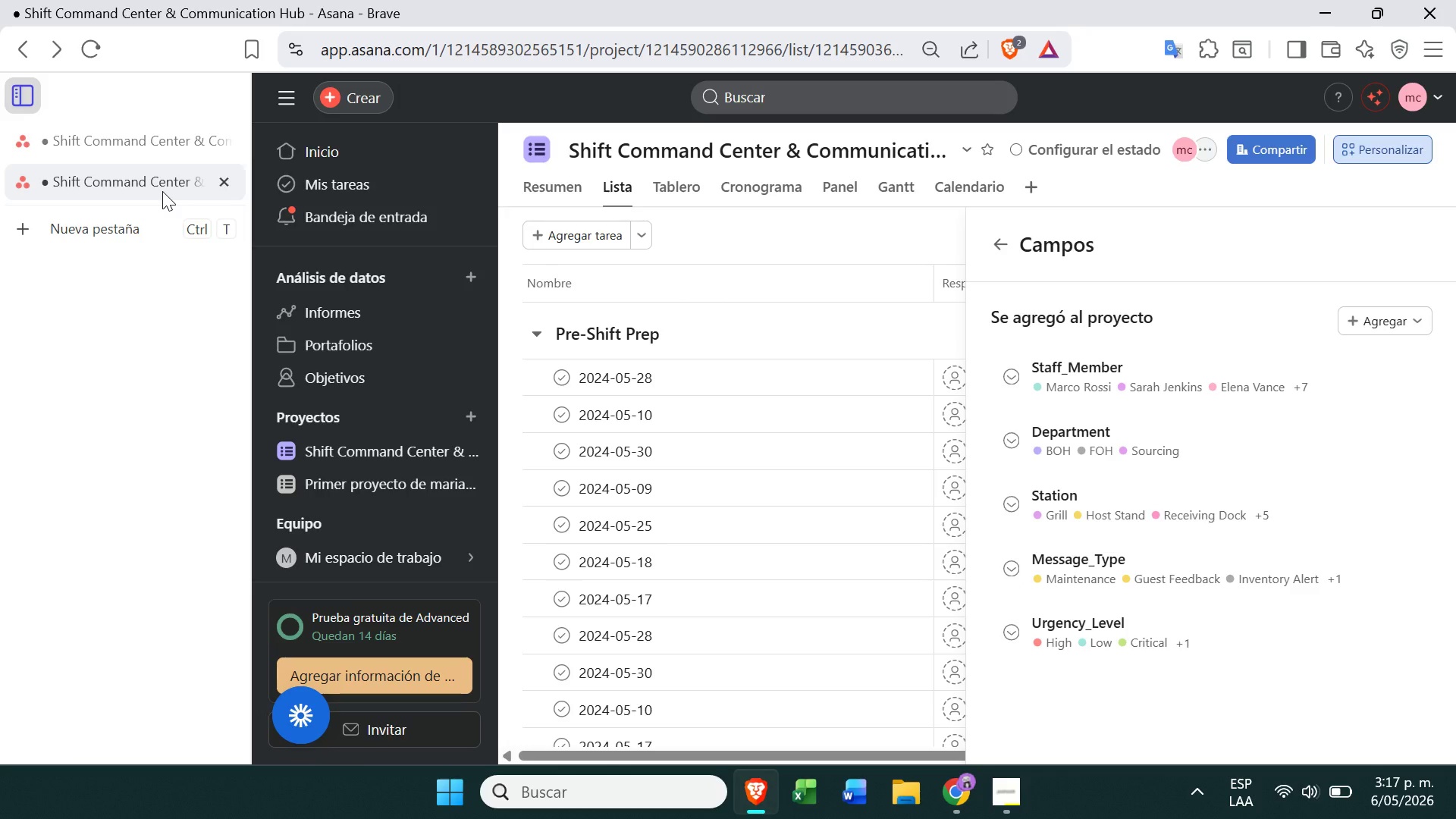 
wait(8.61)
 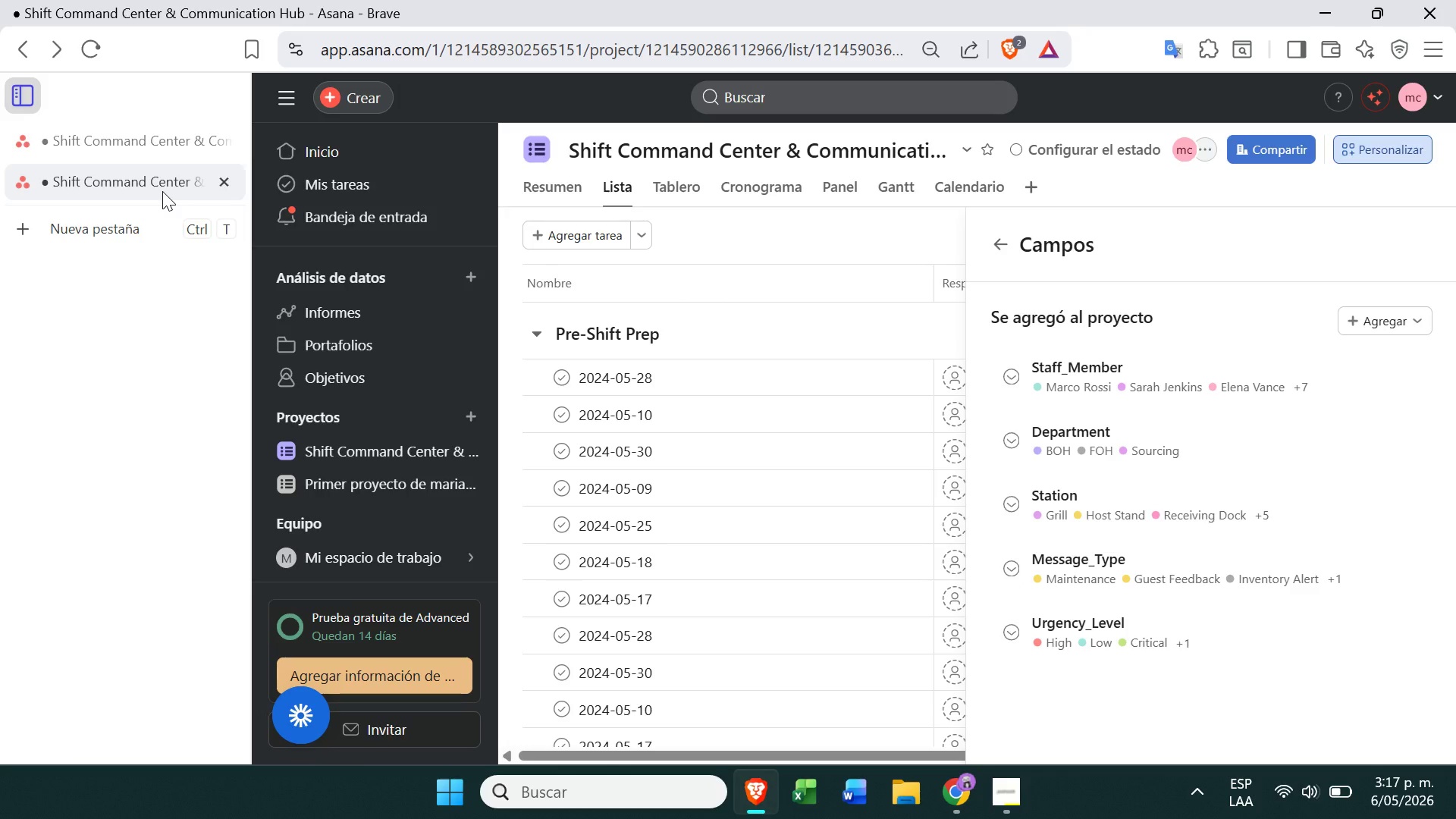 
left_click([105, 141])
 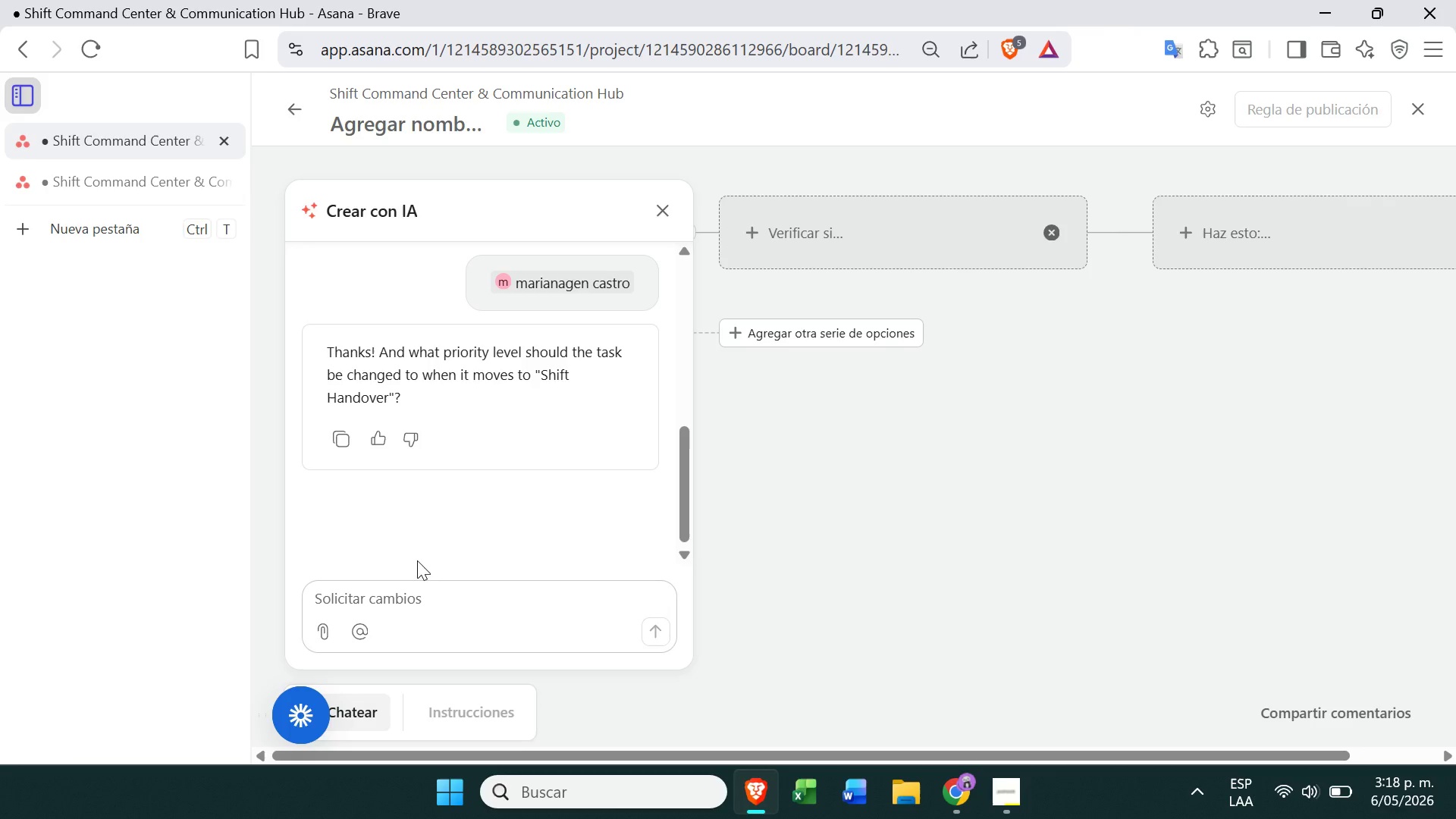 
left_click([426, 598])
 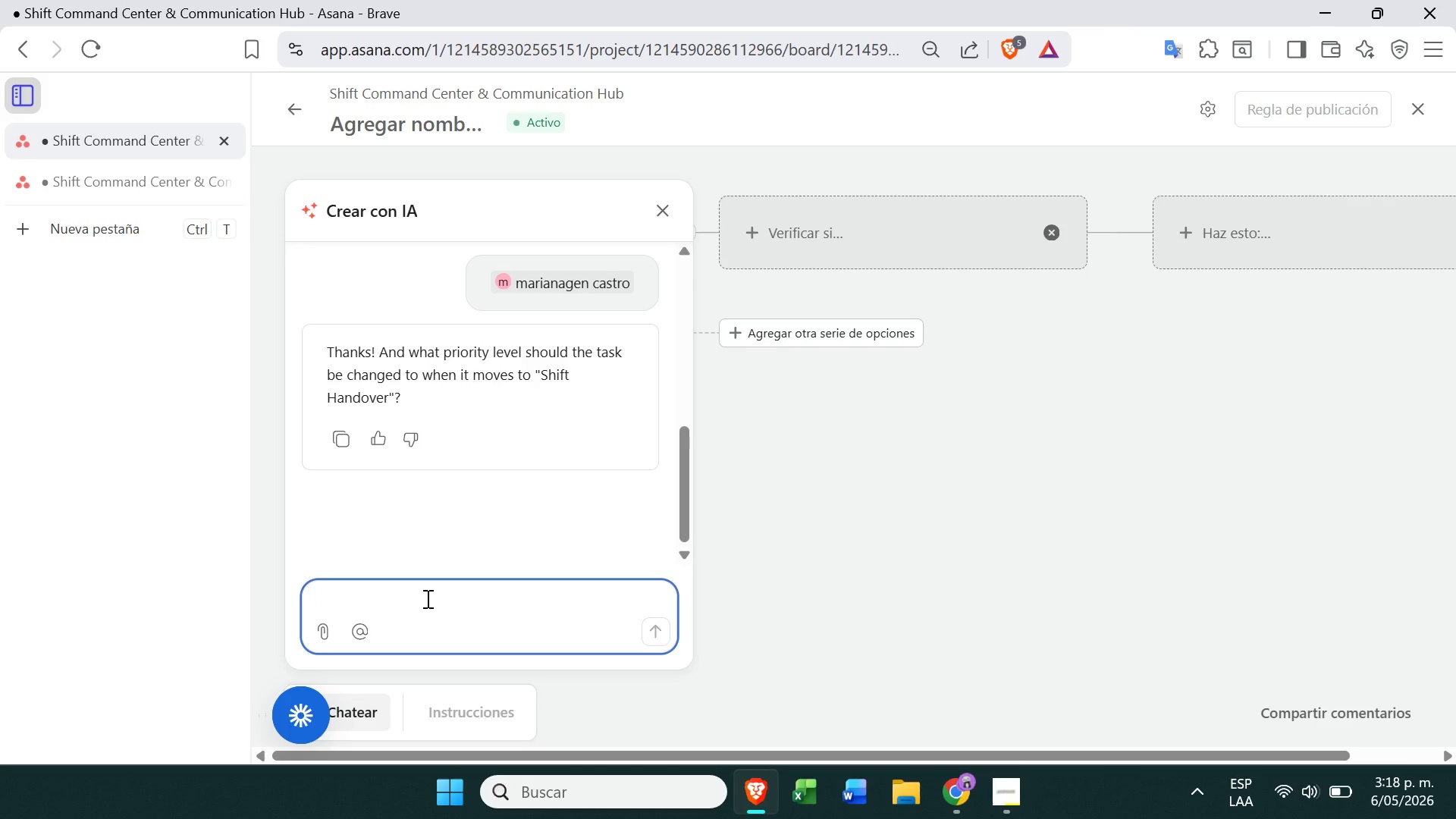 
type(High)
 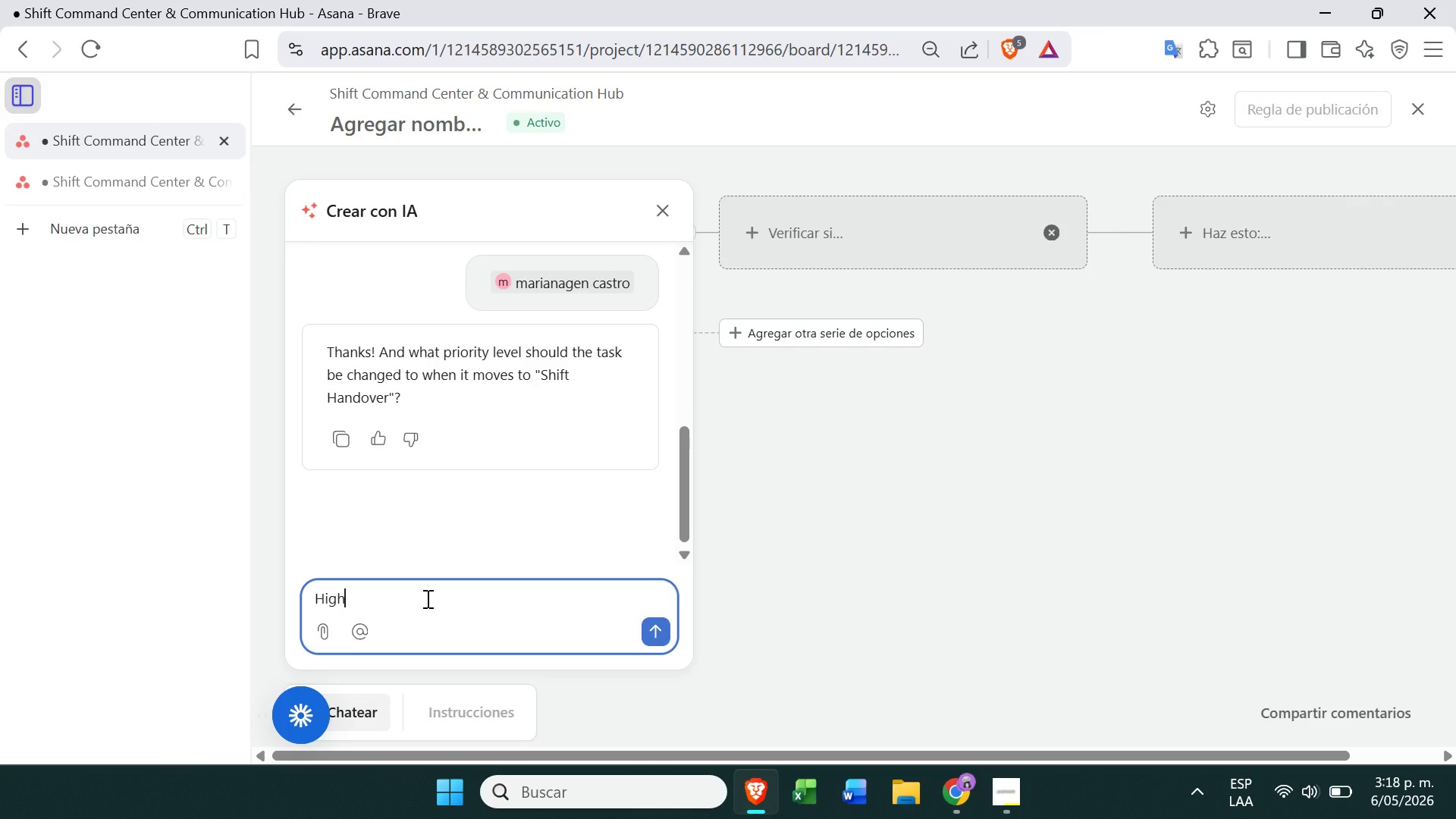 
key(Enter)
 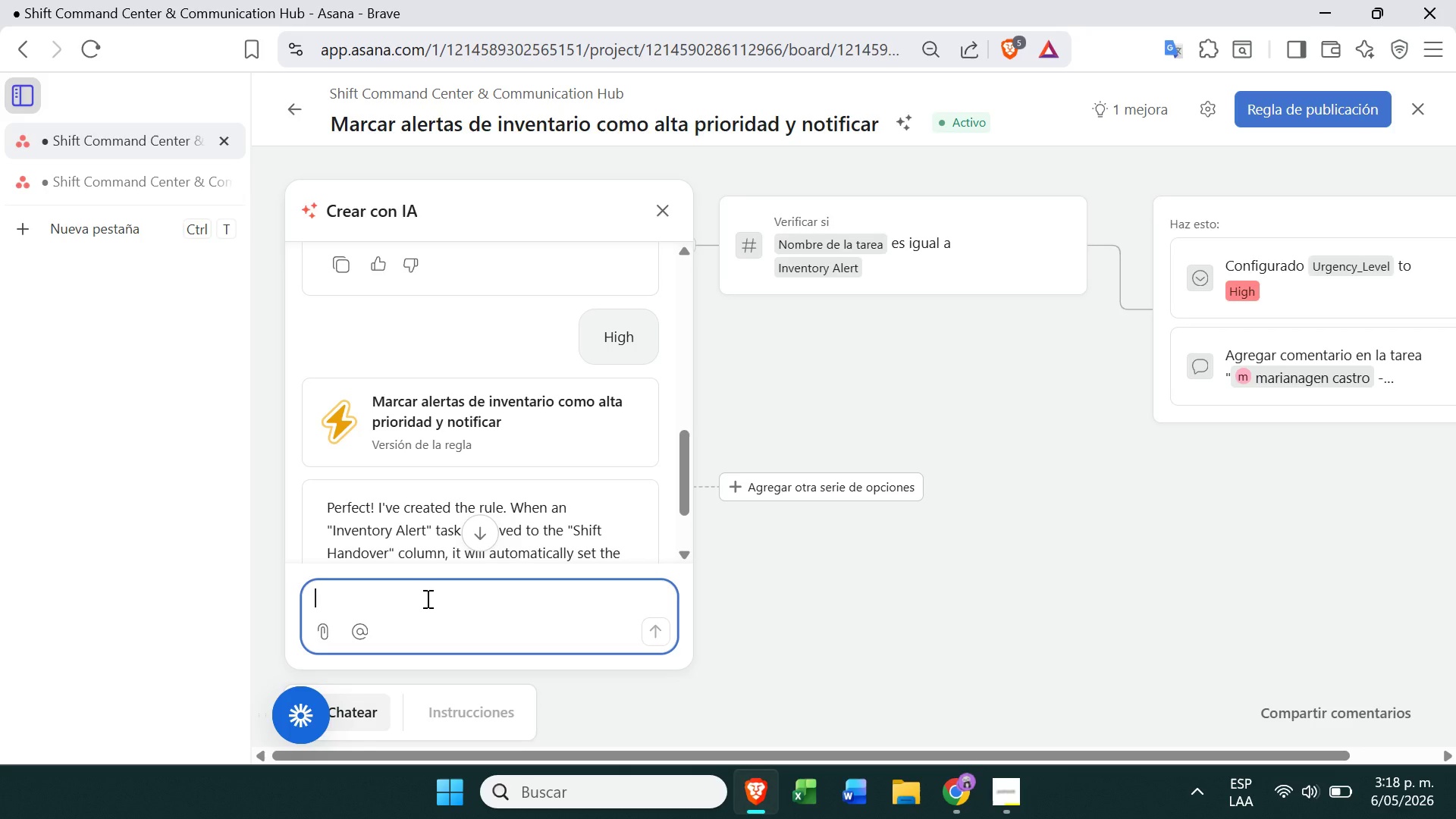 
wait(48.83)
 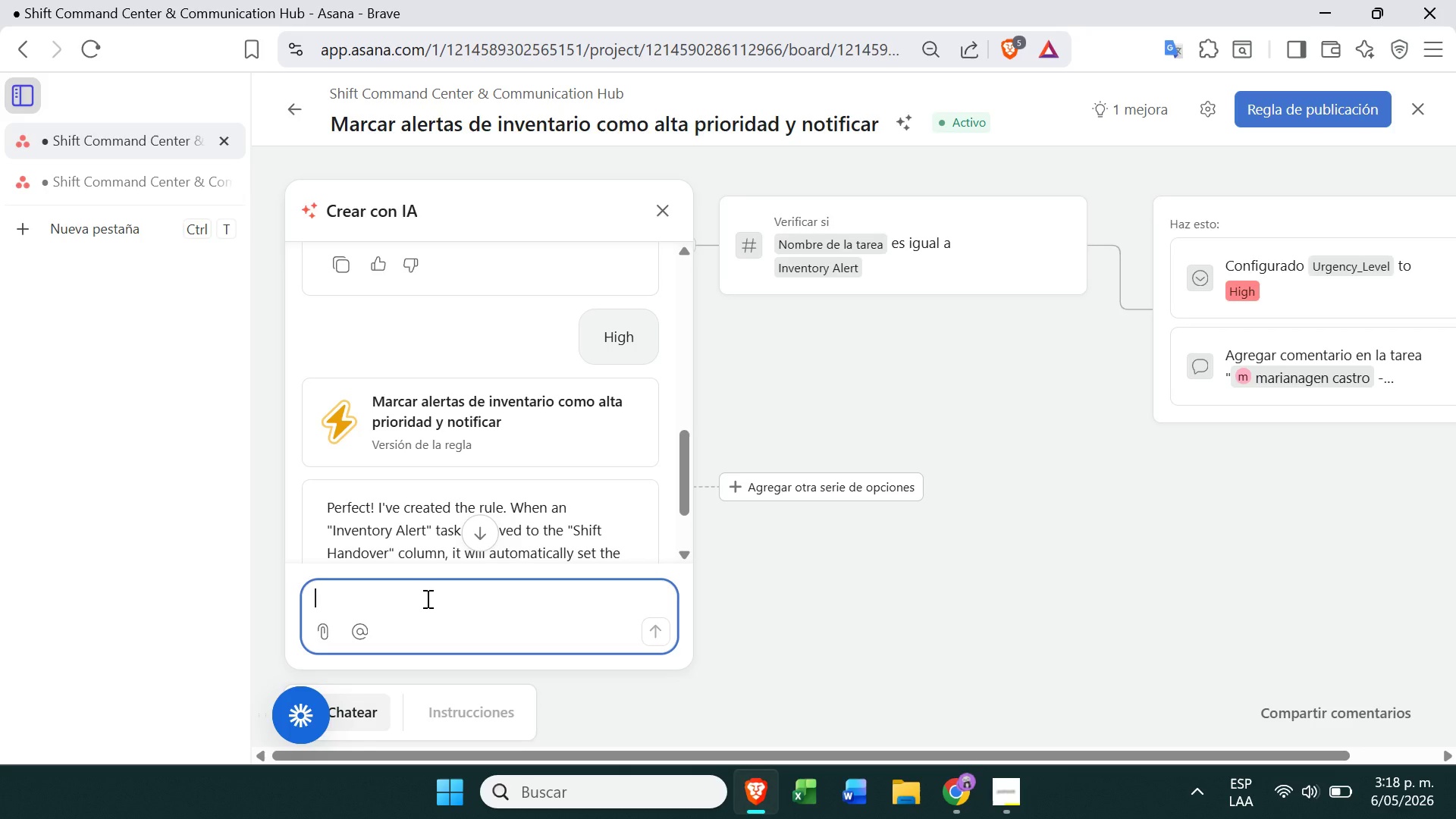 
left_click([843, 584])
 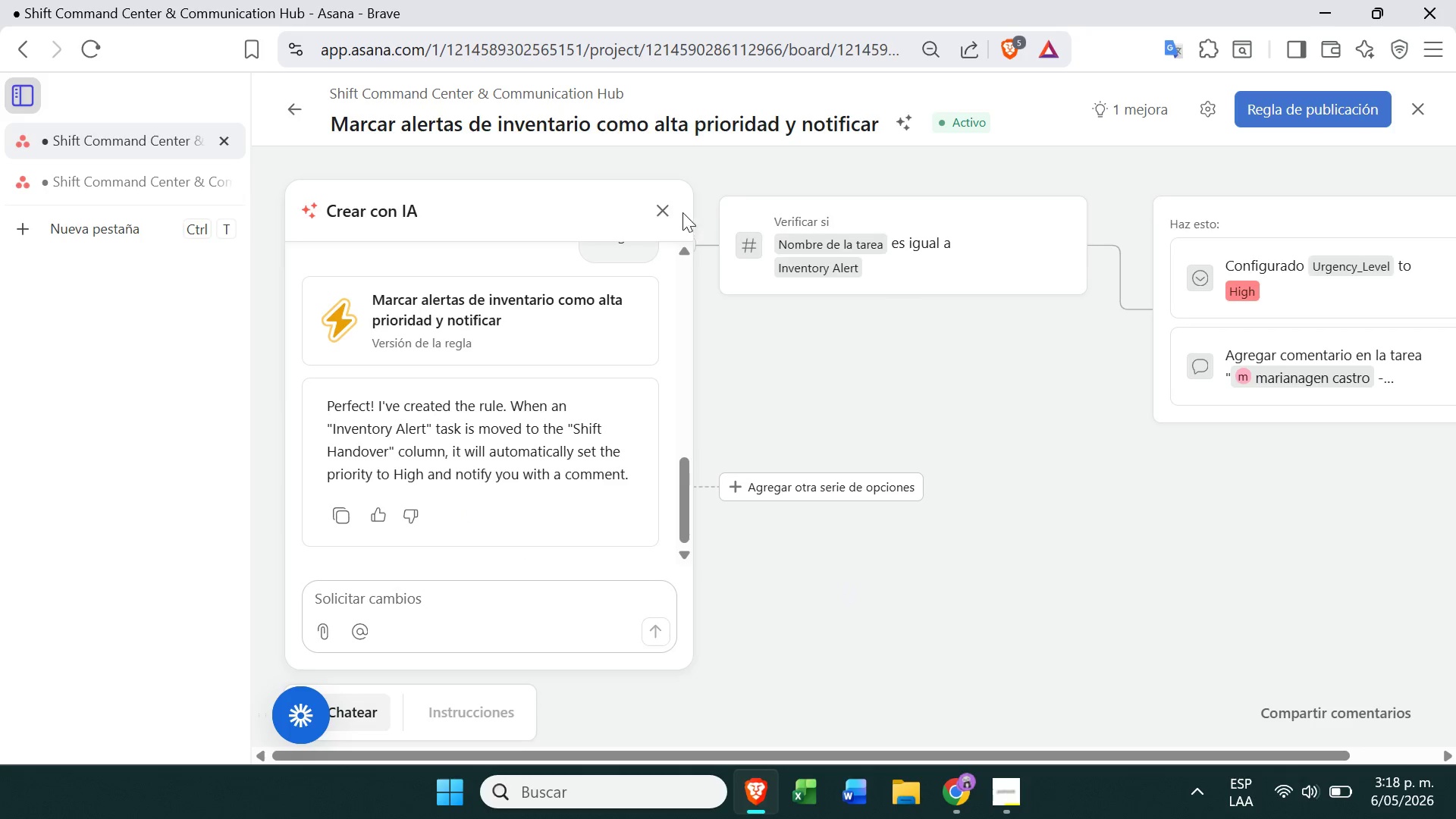 
left_click([675, 204])
 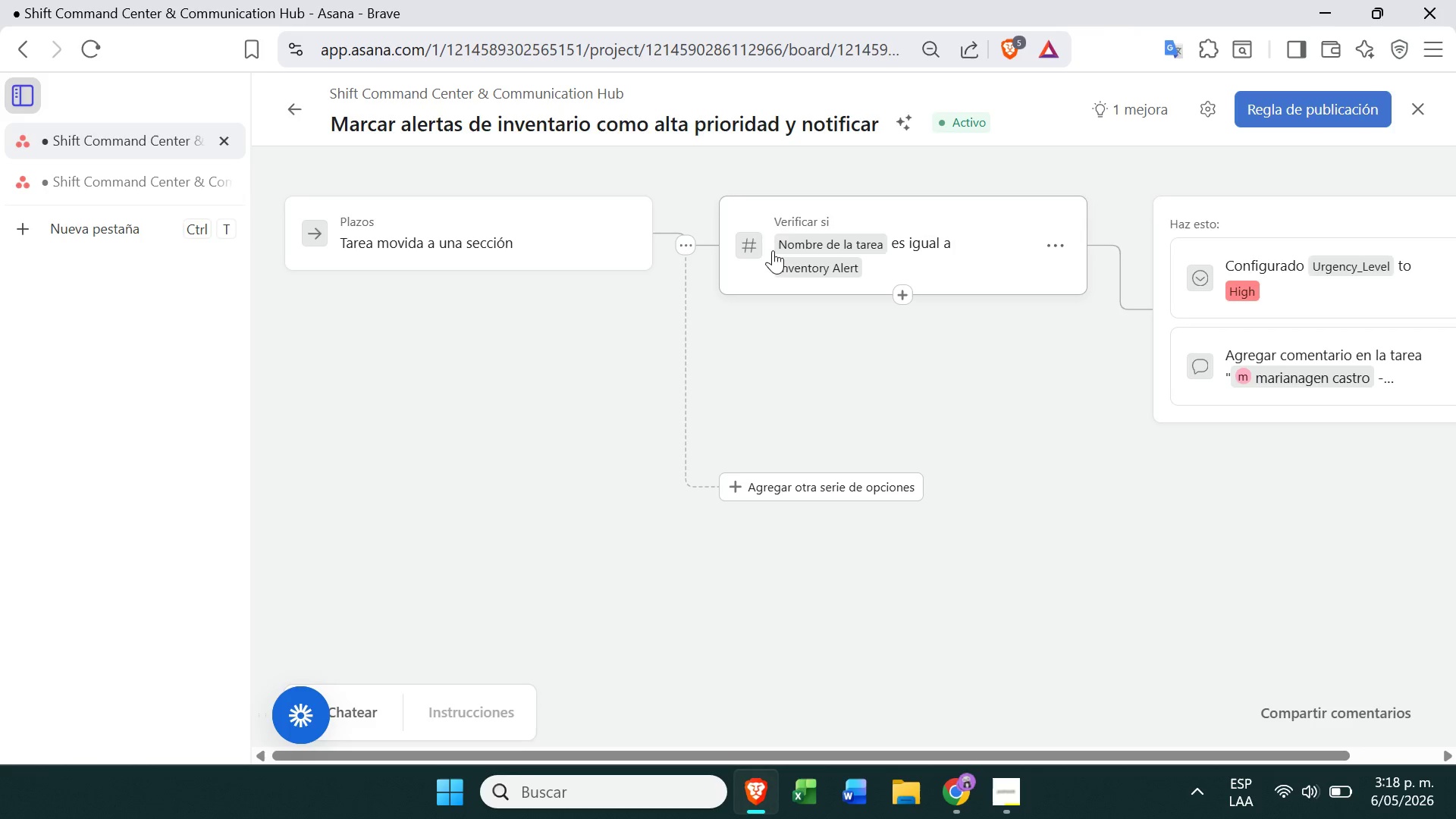 
left_click([993, 802])